 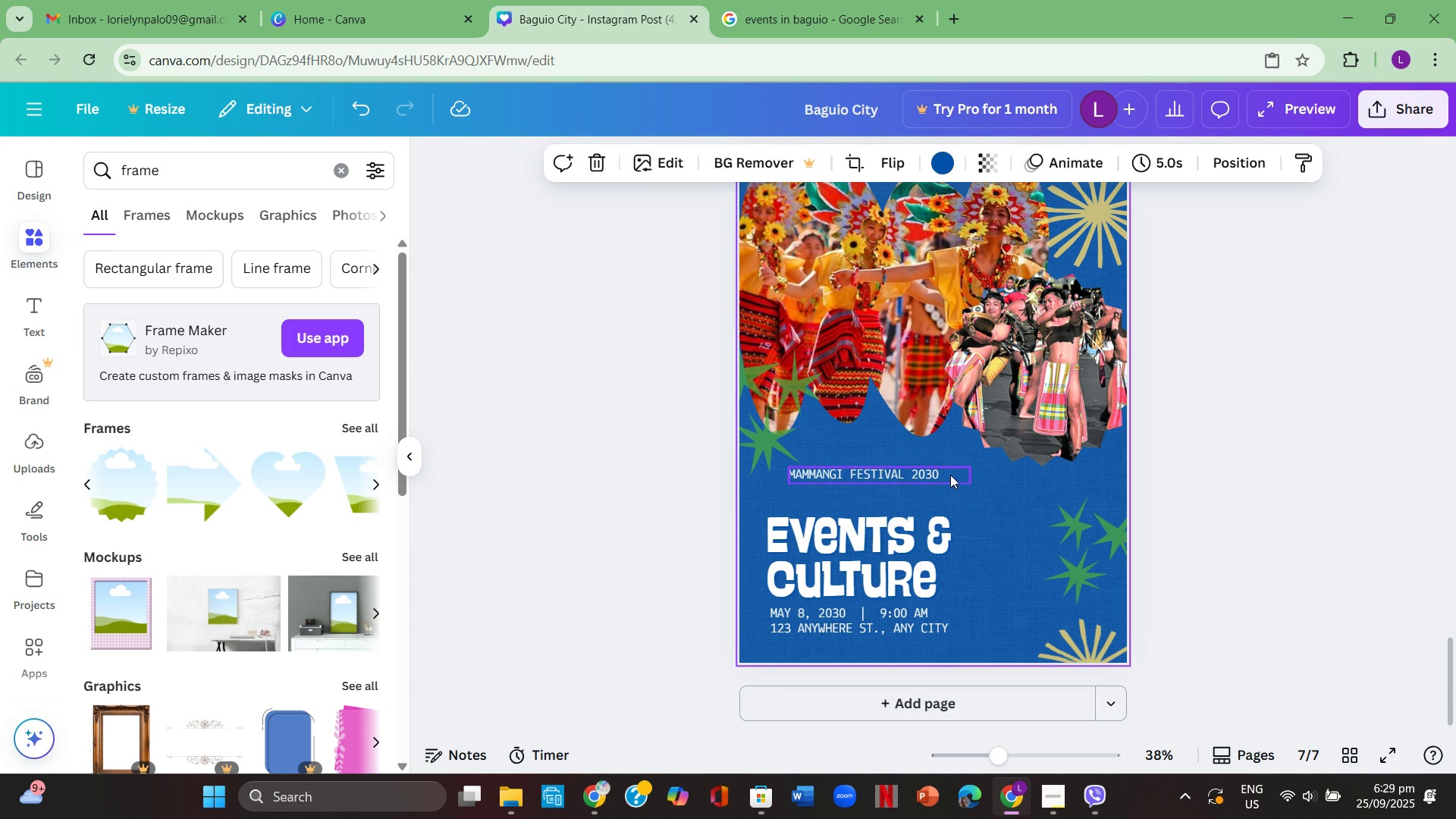 
left_click([940, 475])
 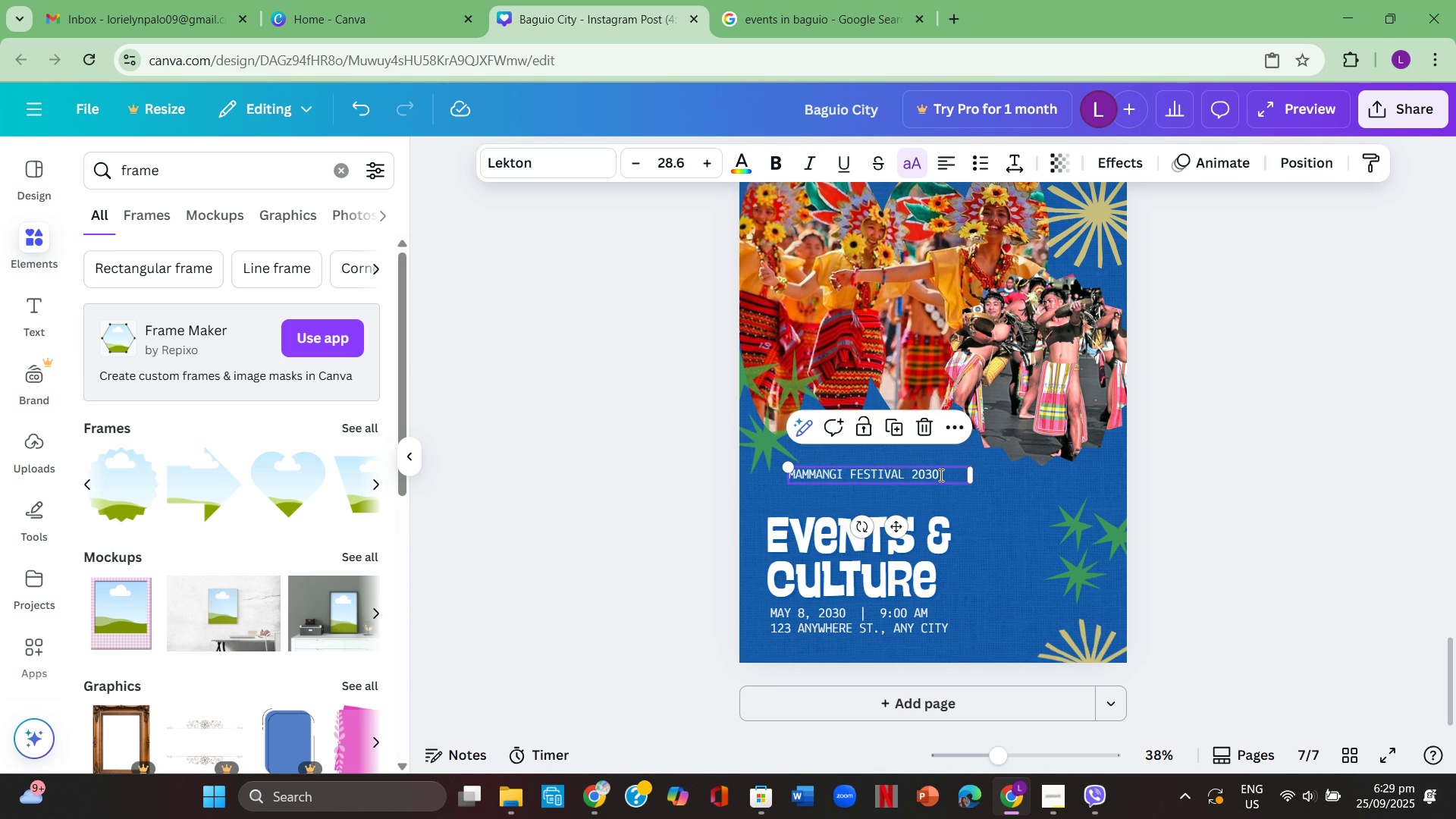 
double_click([940, 475])
 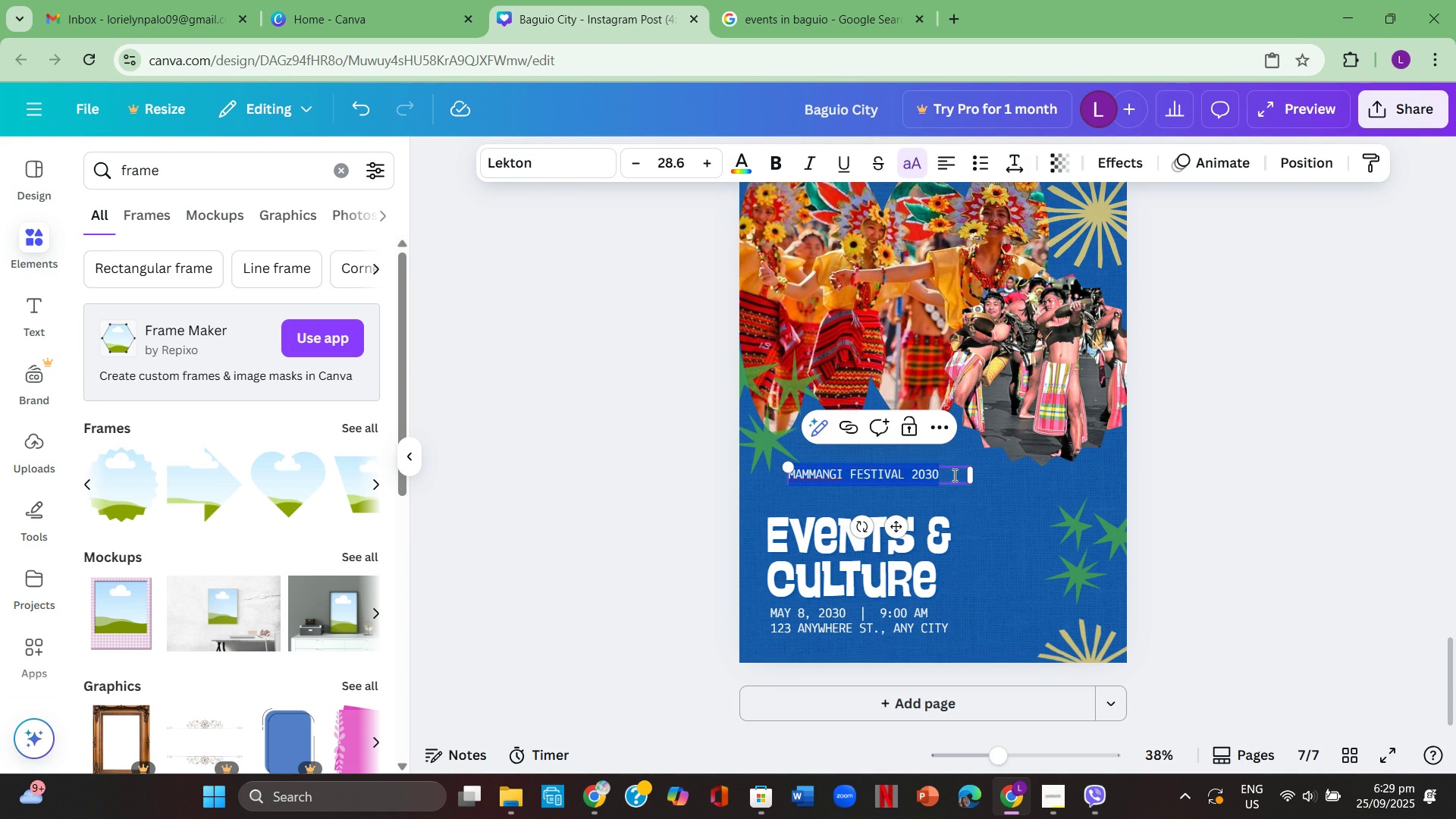 
left_click([943, 476])
 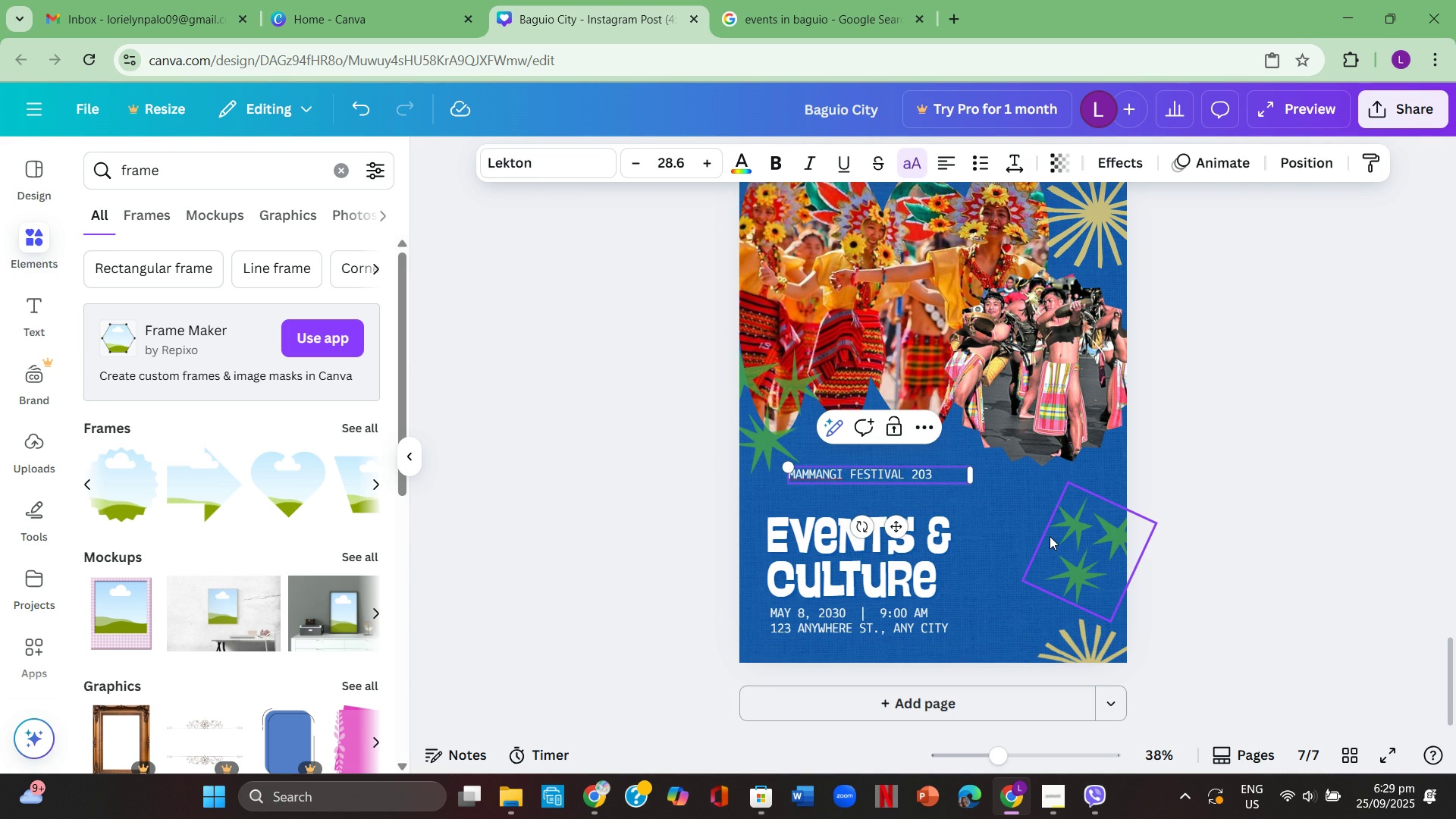 
key(Backspace)
 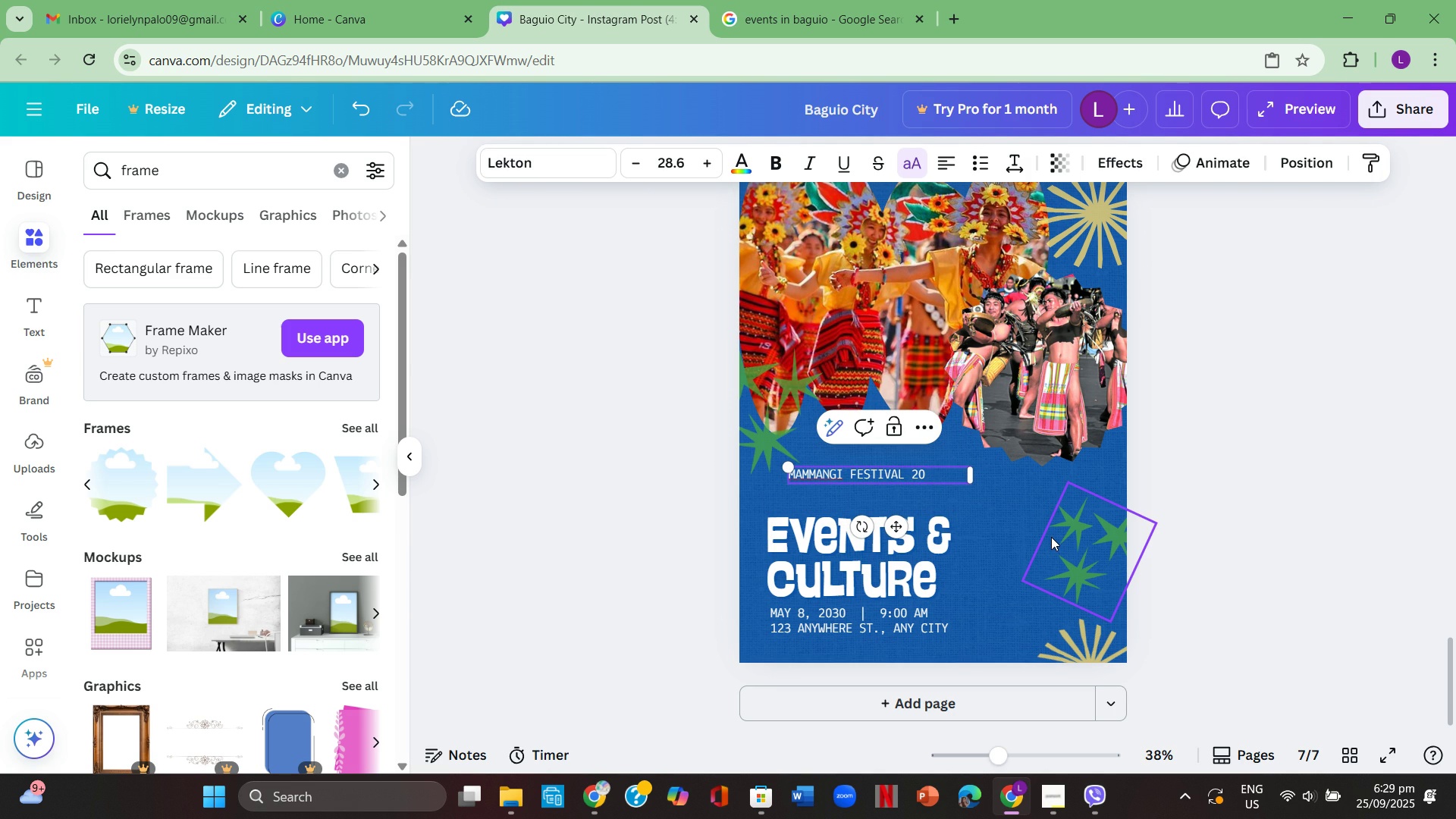 
key(Backspace)
 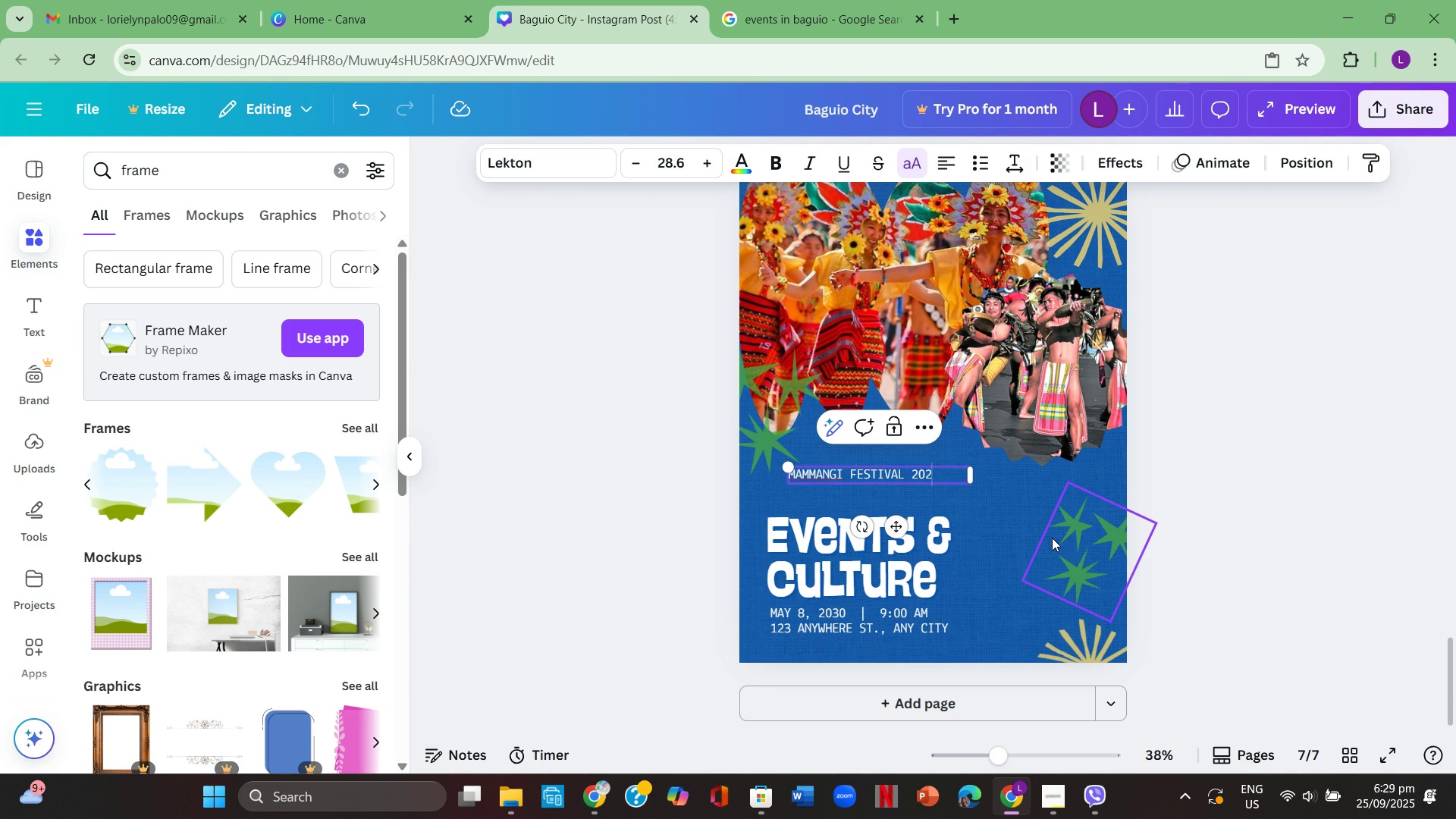 
key(Numpad2)
 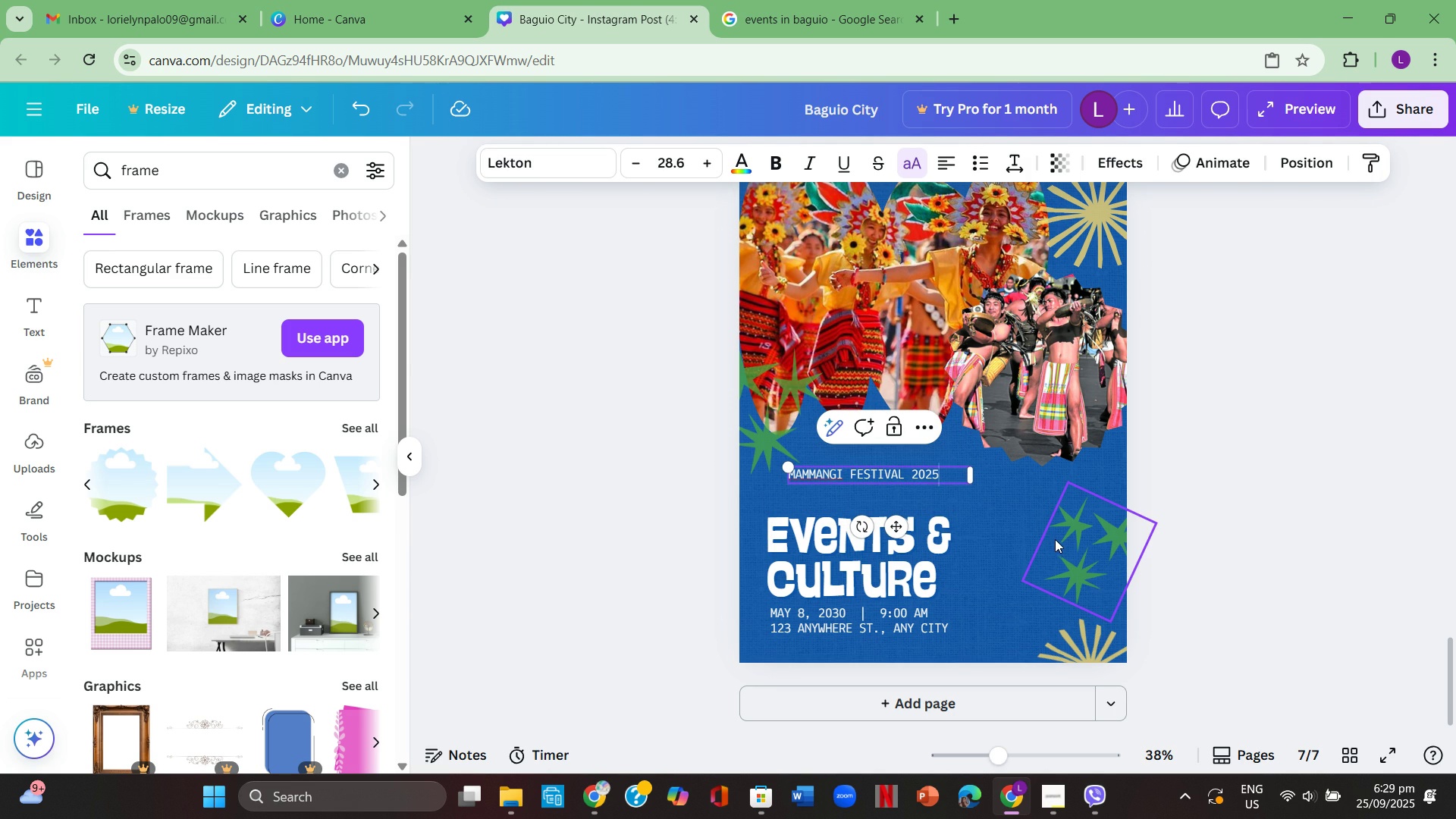 
key(Numpad5)